 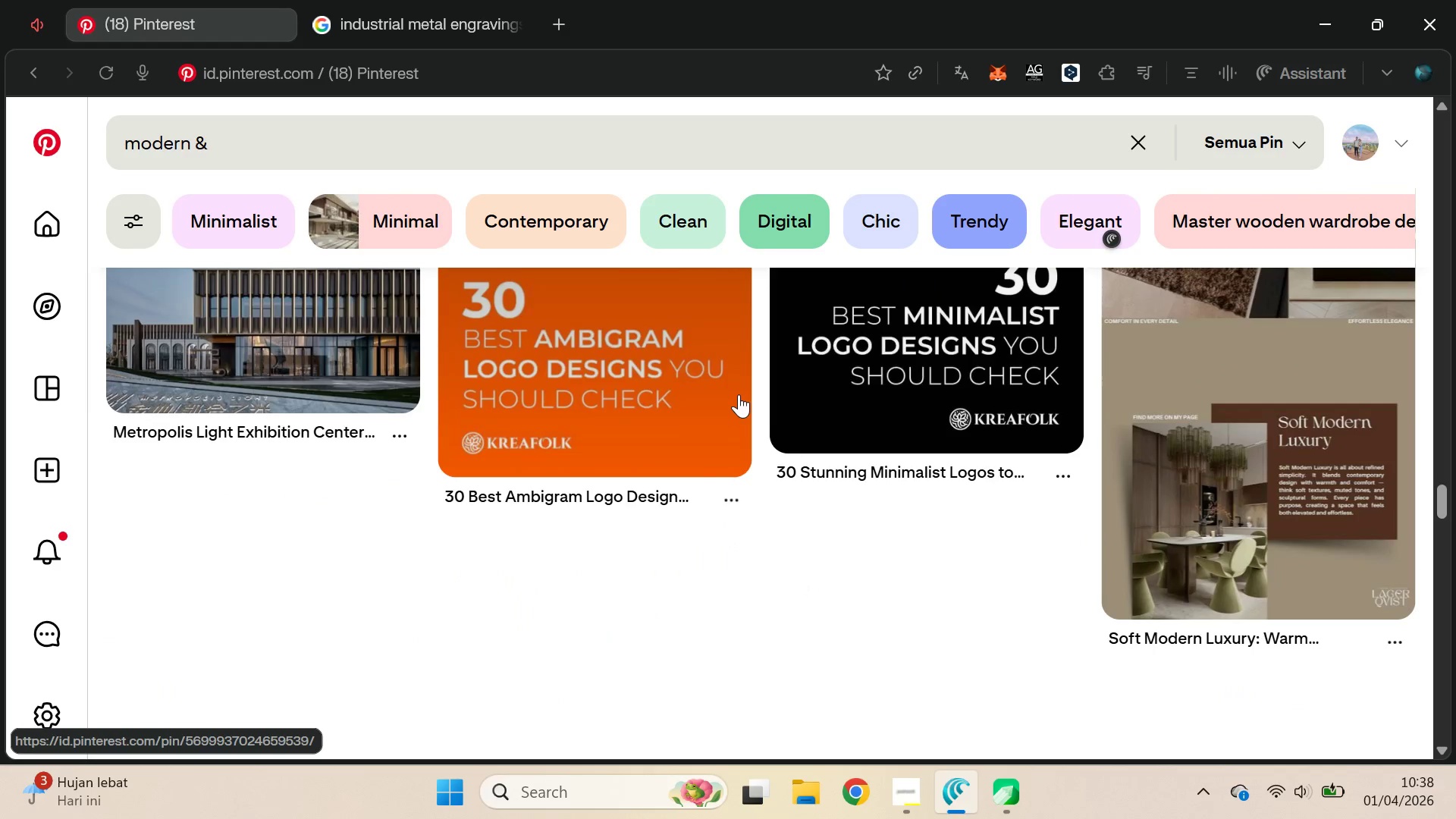 
scroll: coordinate [755, 403], scroll_direction: down, amount: 7.0
 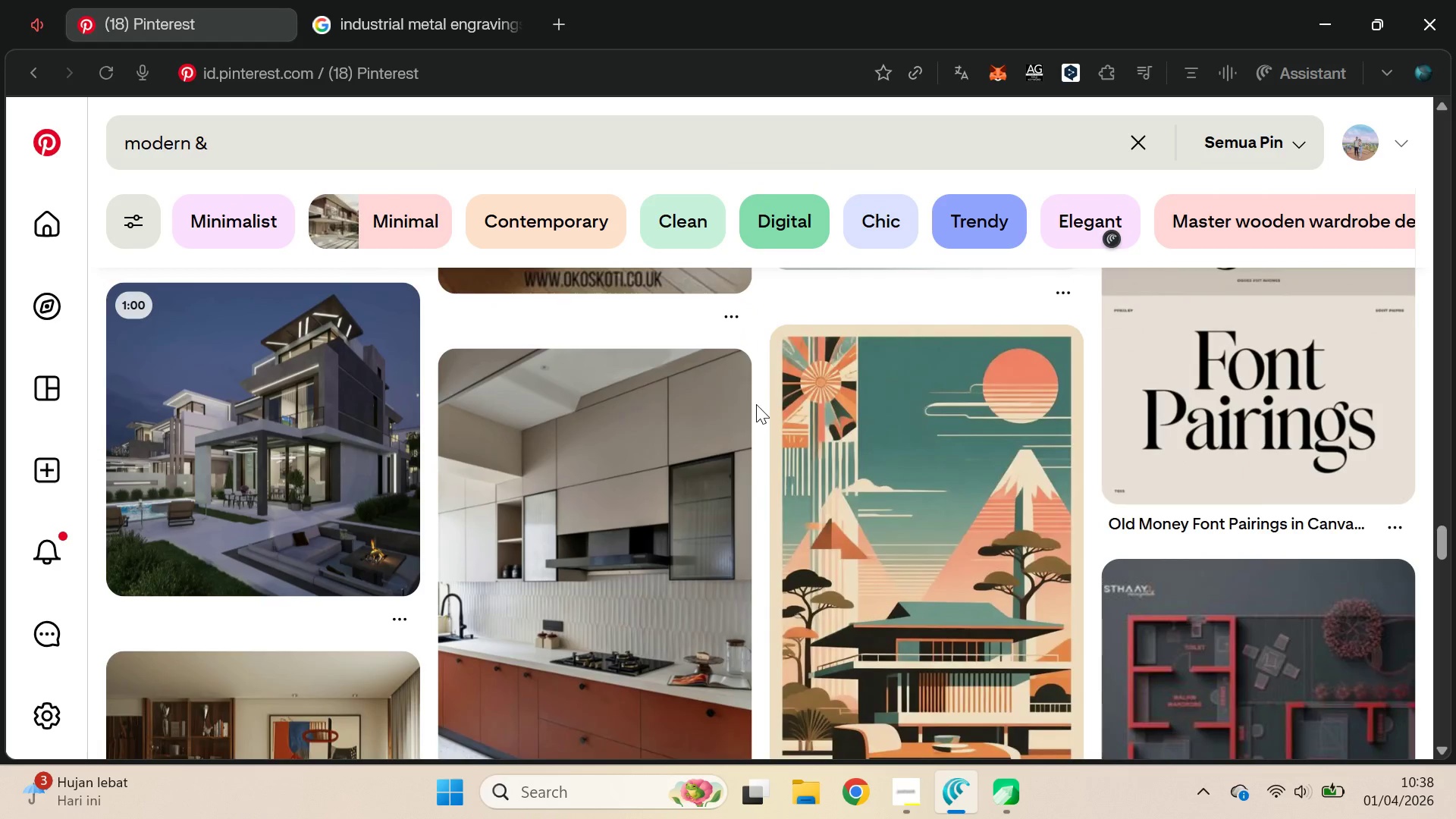 
scroll: coordinate [757, 406], scroll_direction: none, amount: 0.0
 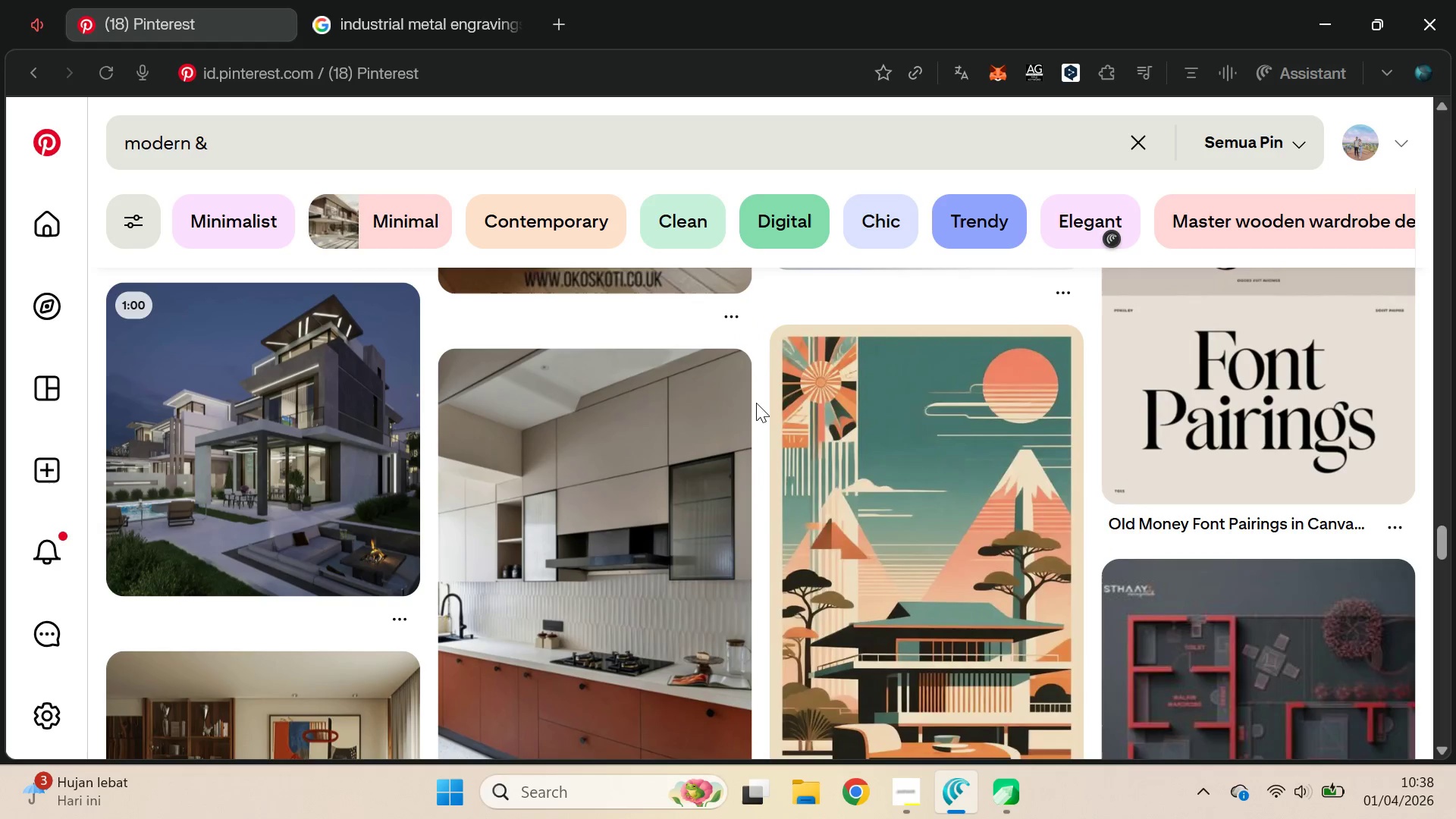 
scroll: coordinate [756, 406], scroll_direction: down, amount: 2.0
 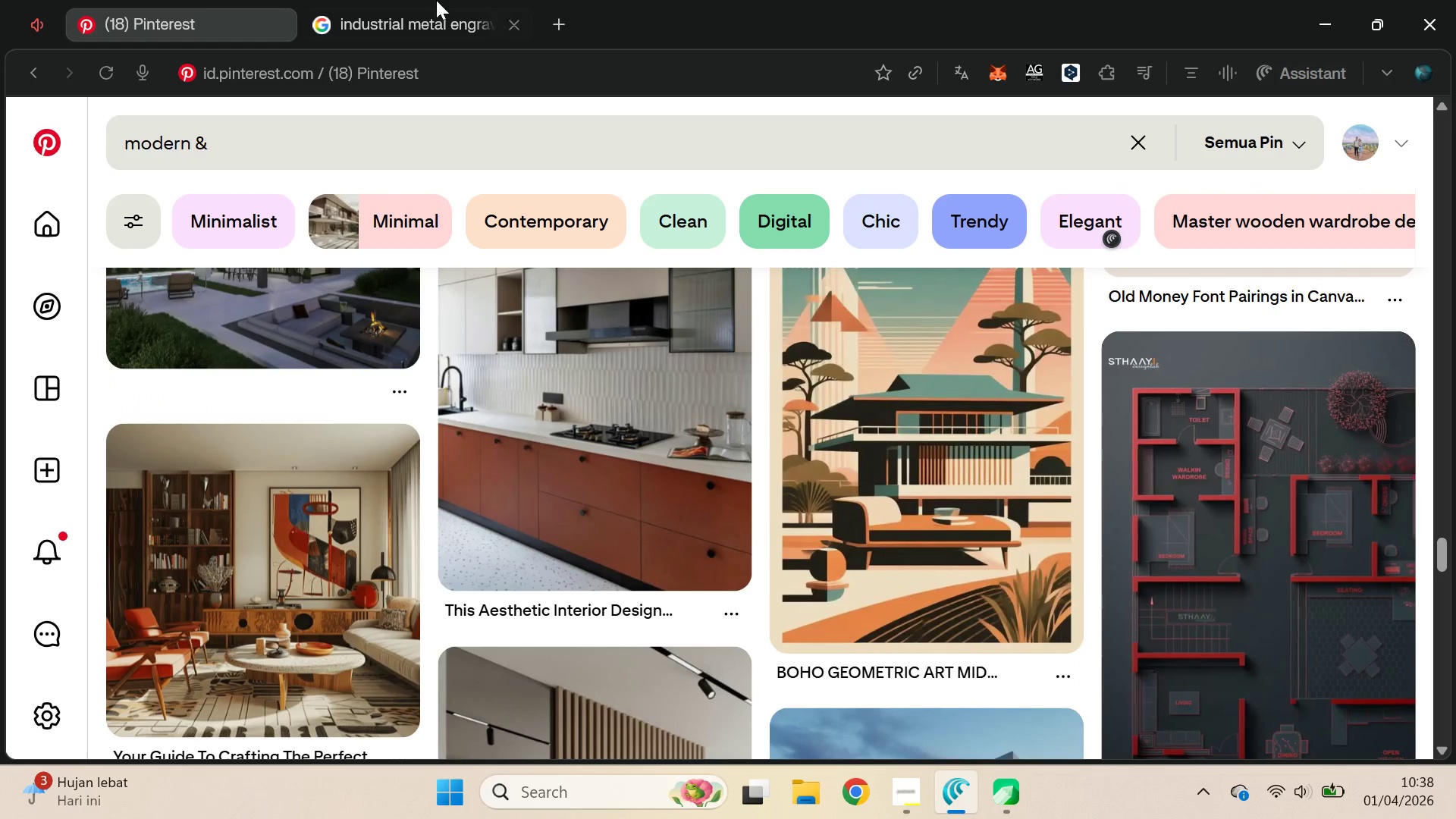 
left_click([431, 0])
 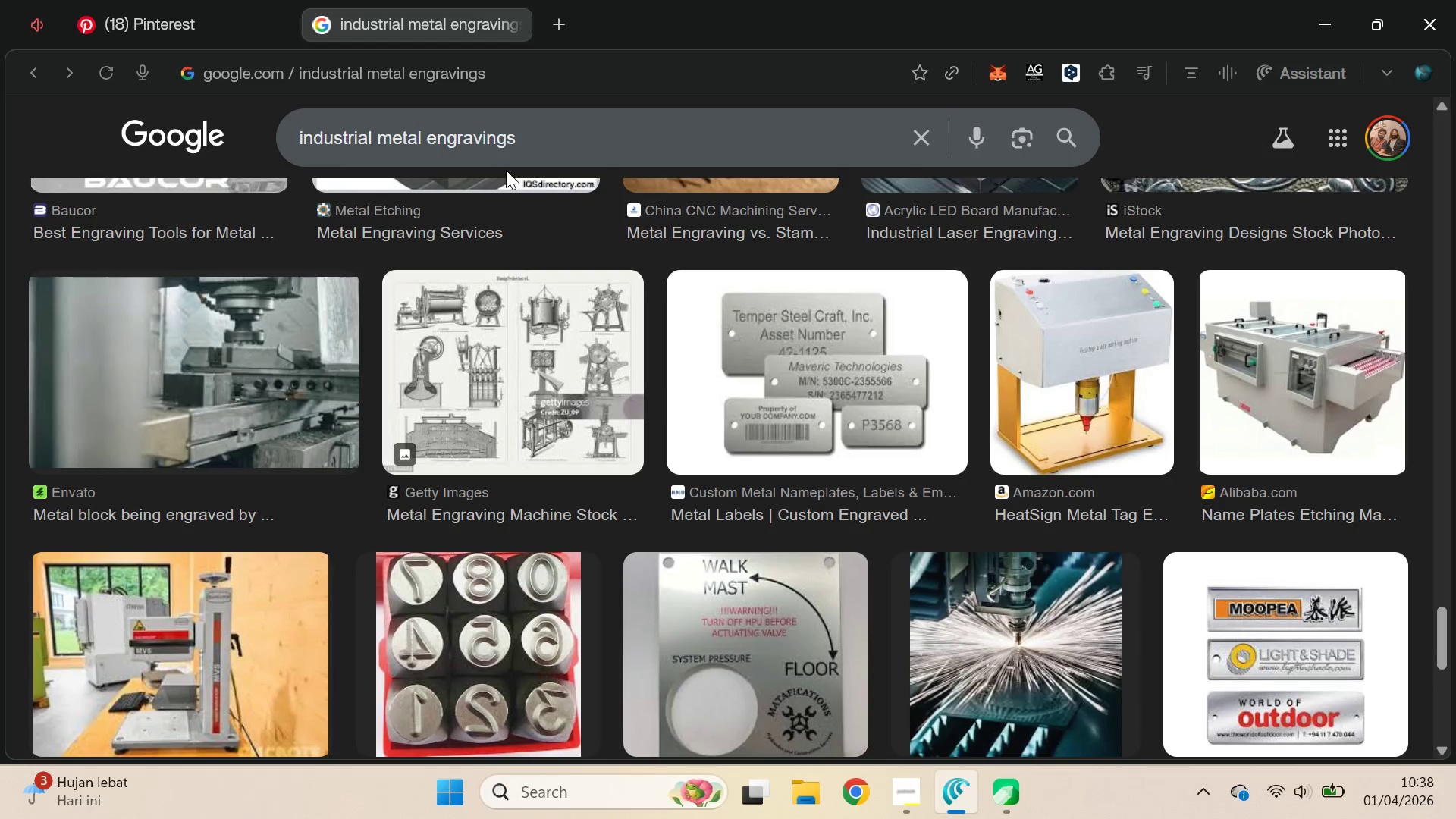 
left_click([521, 143])
 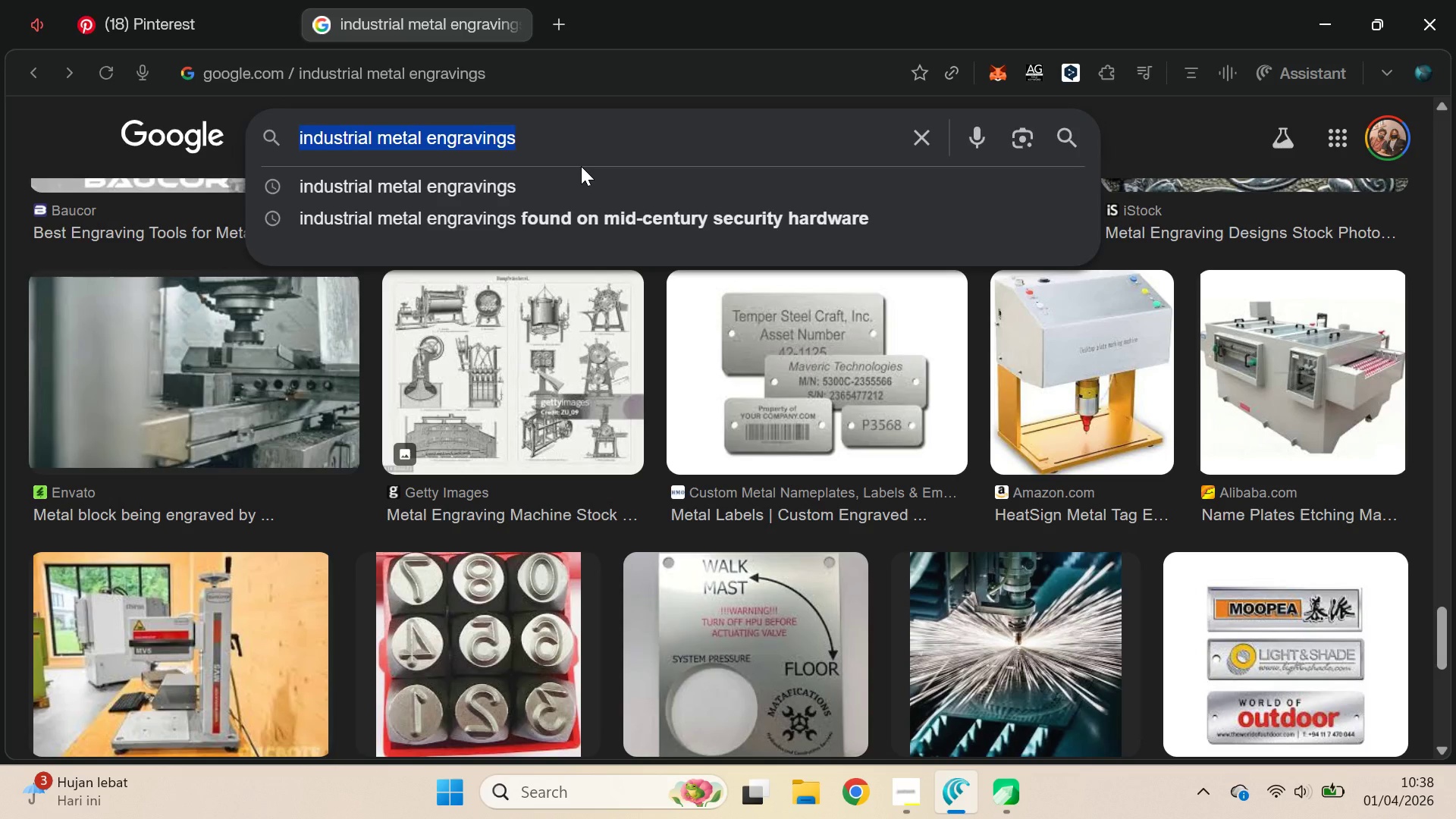 
type(& k)
key(Backspace)
type(lgoo )
key(Backspace)
key(Backspace)
key(Backspace)
type(o)
key(Backspace)
key(Backspace)
type(ogo )
key(Backspace)
 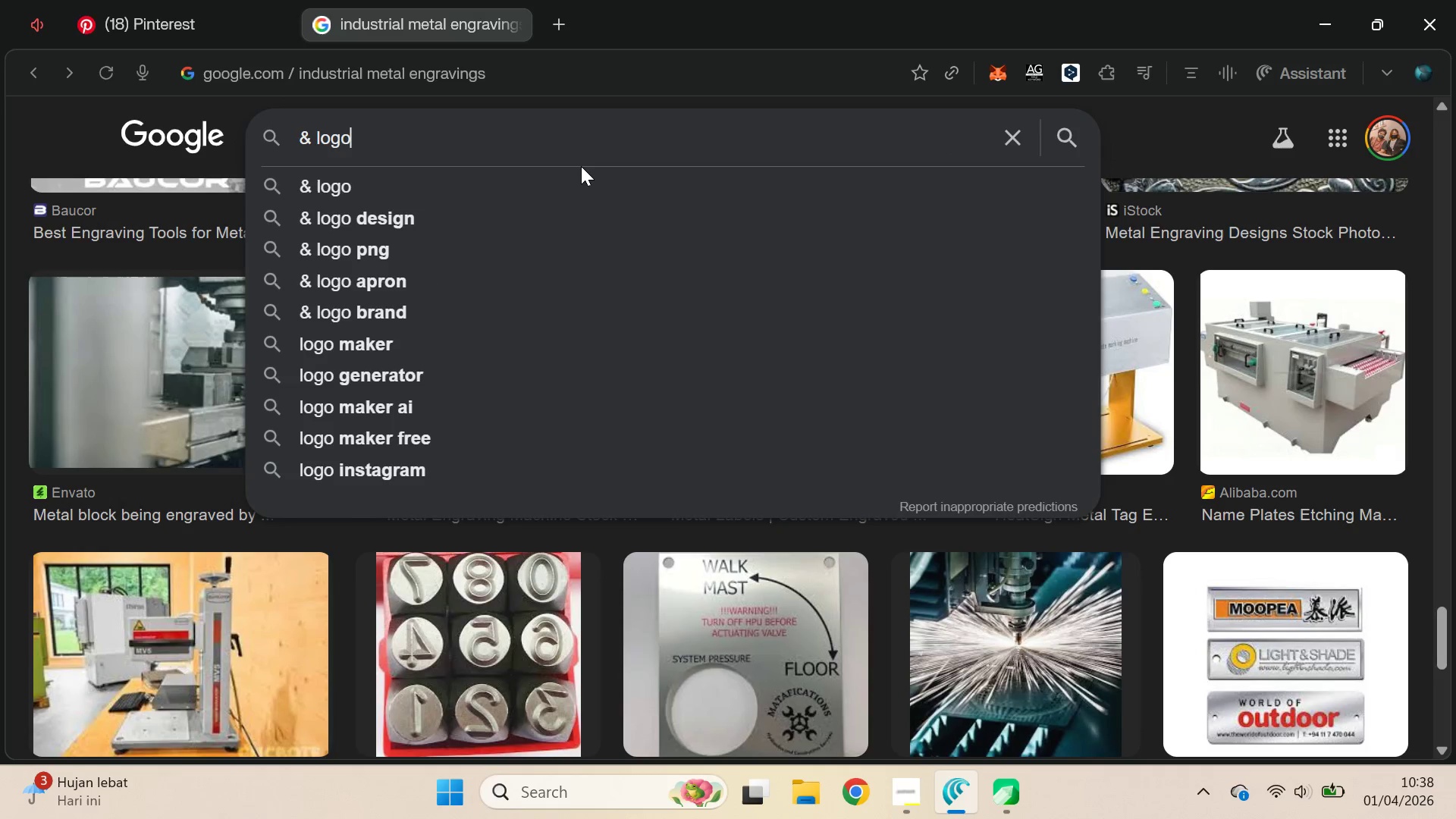 
key(Enter)
 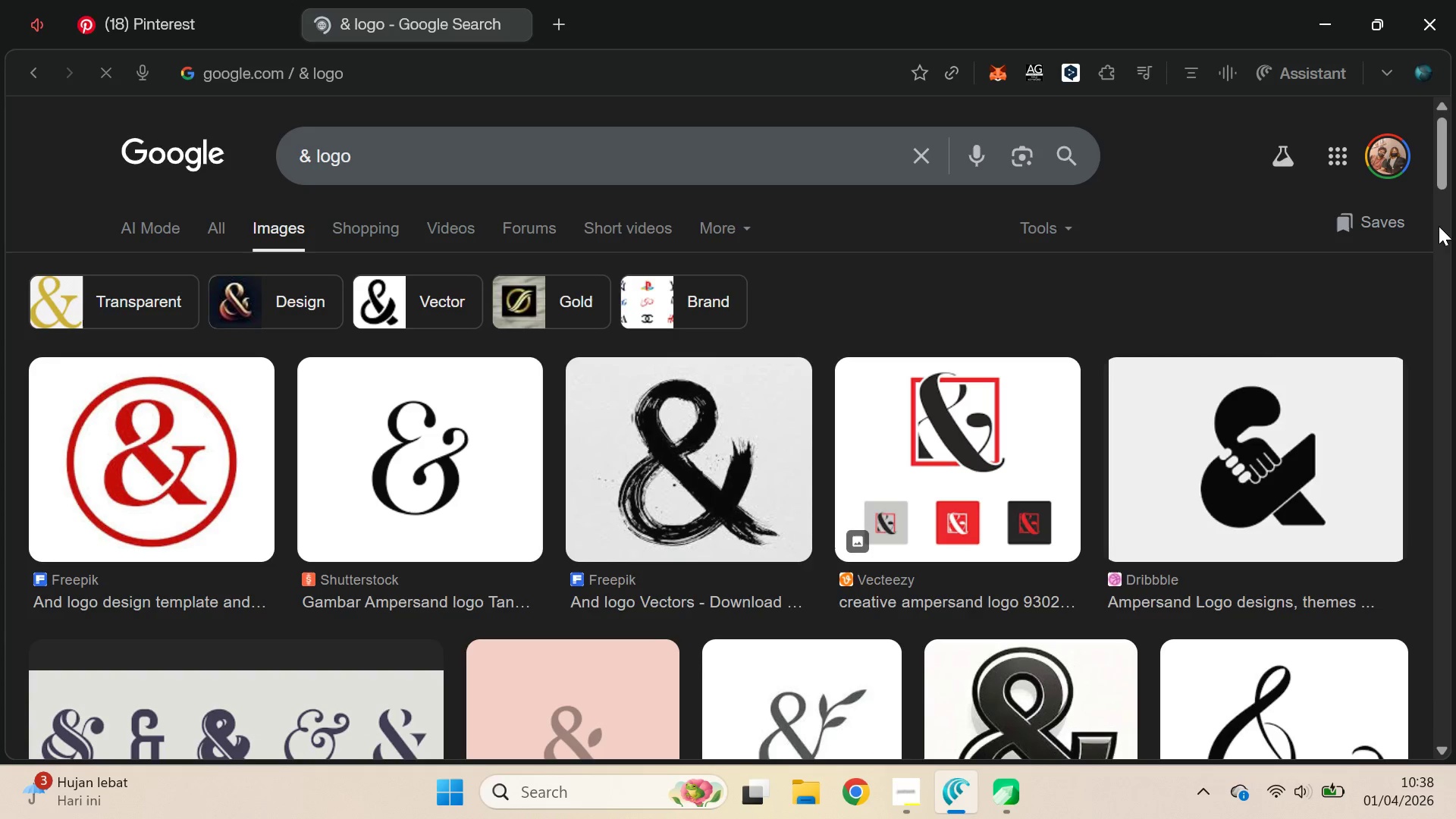 
left_click_drag(start_coordinate=[1442, 145], to_coordinate=[1455, 655])
 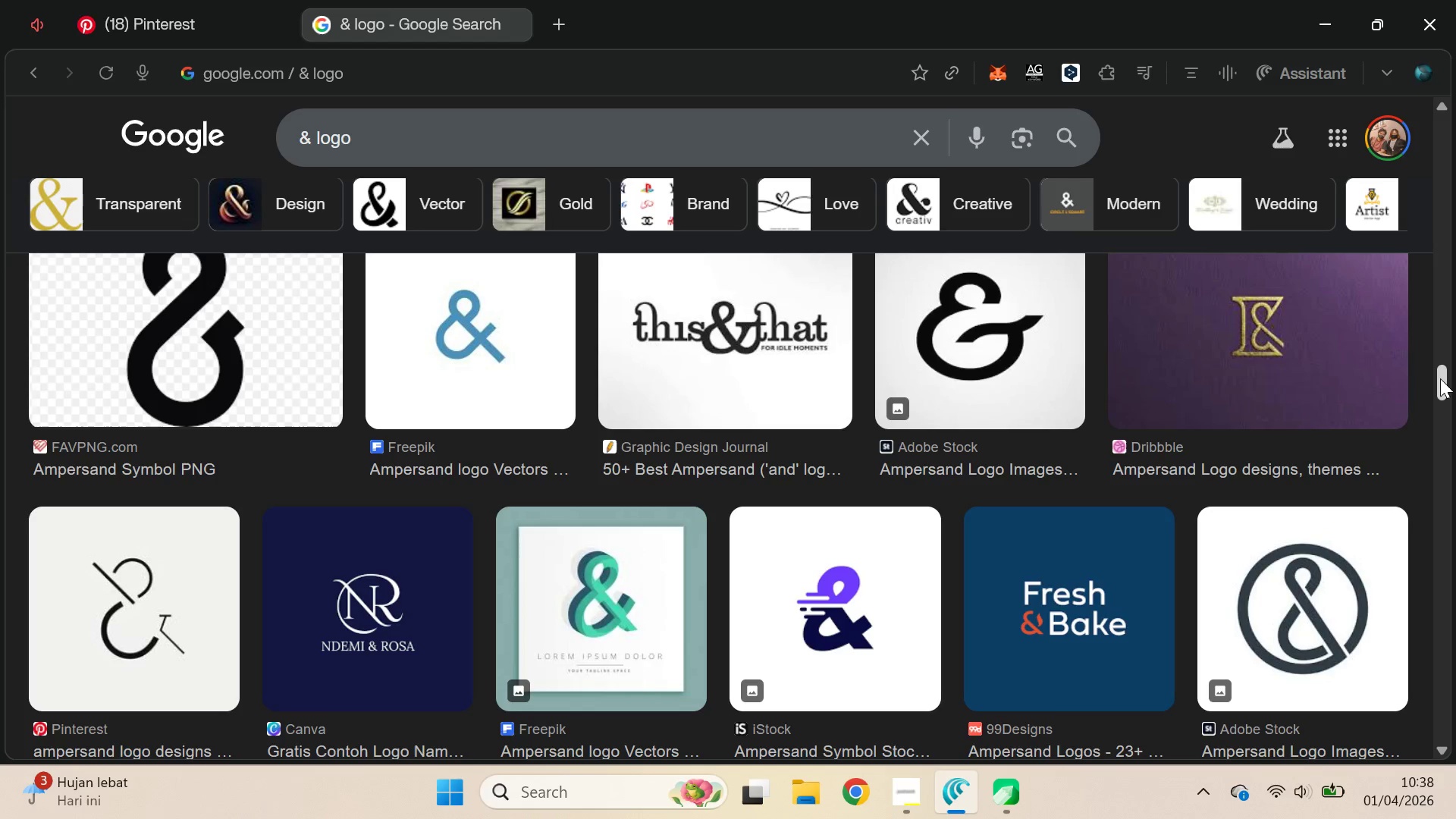 
left_click_drag(start_coordinate=[1439, 378], to_coordinate=[1455, 438])
 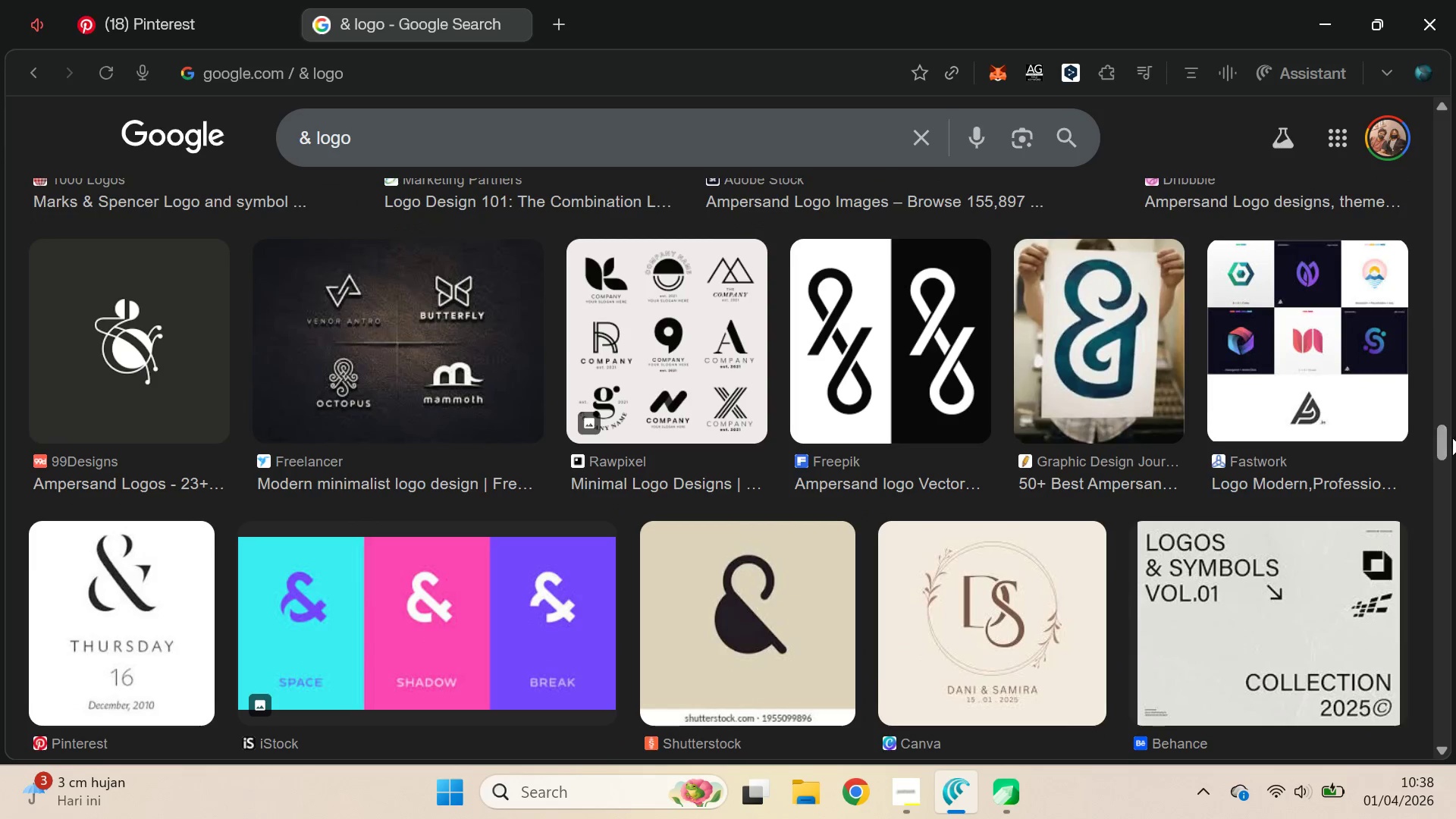 
key(Alt+AltLeft)
 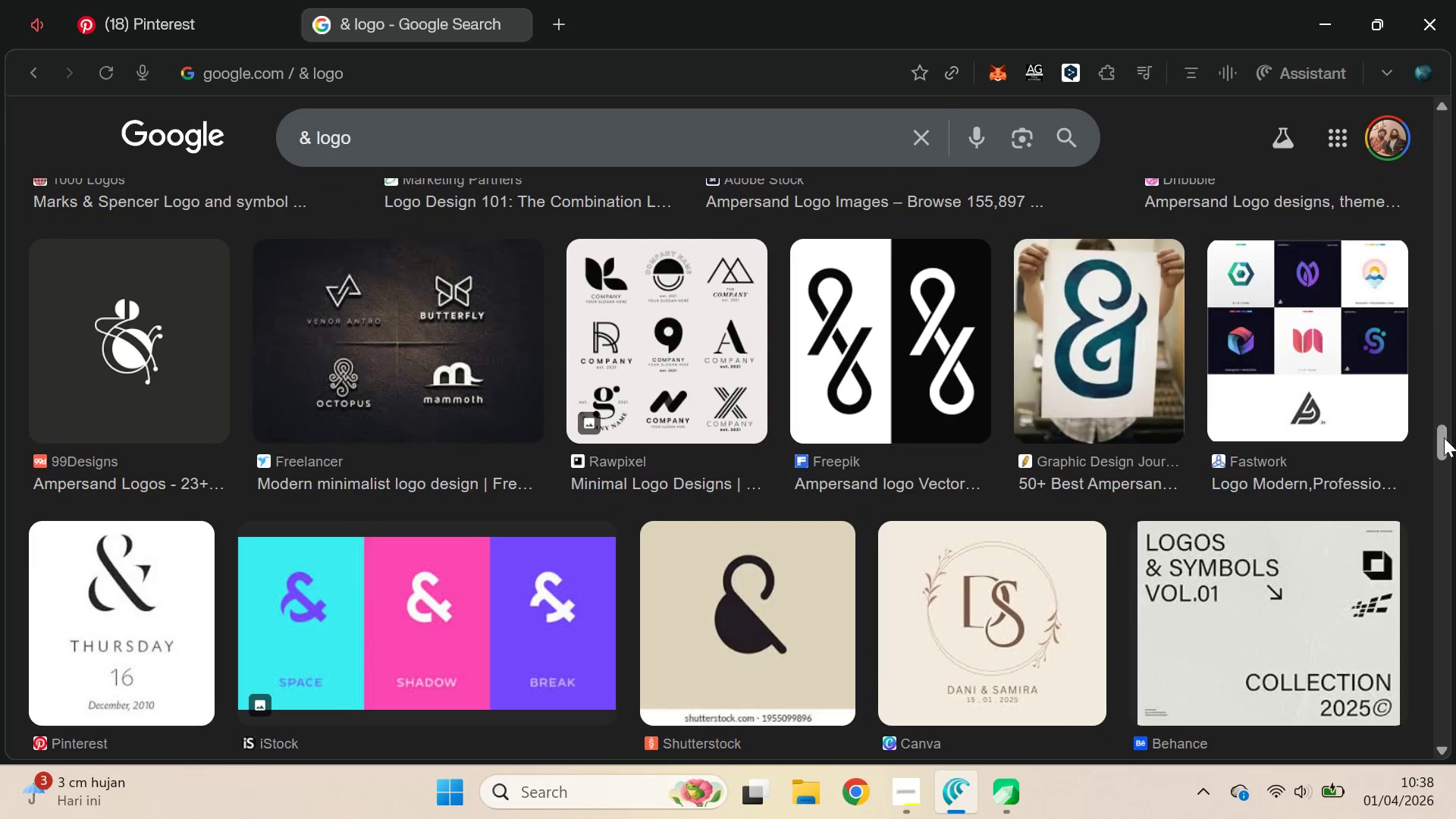 
key(Alt+Tab)